 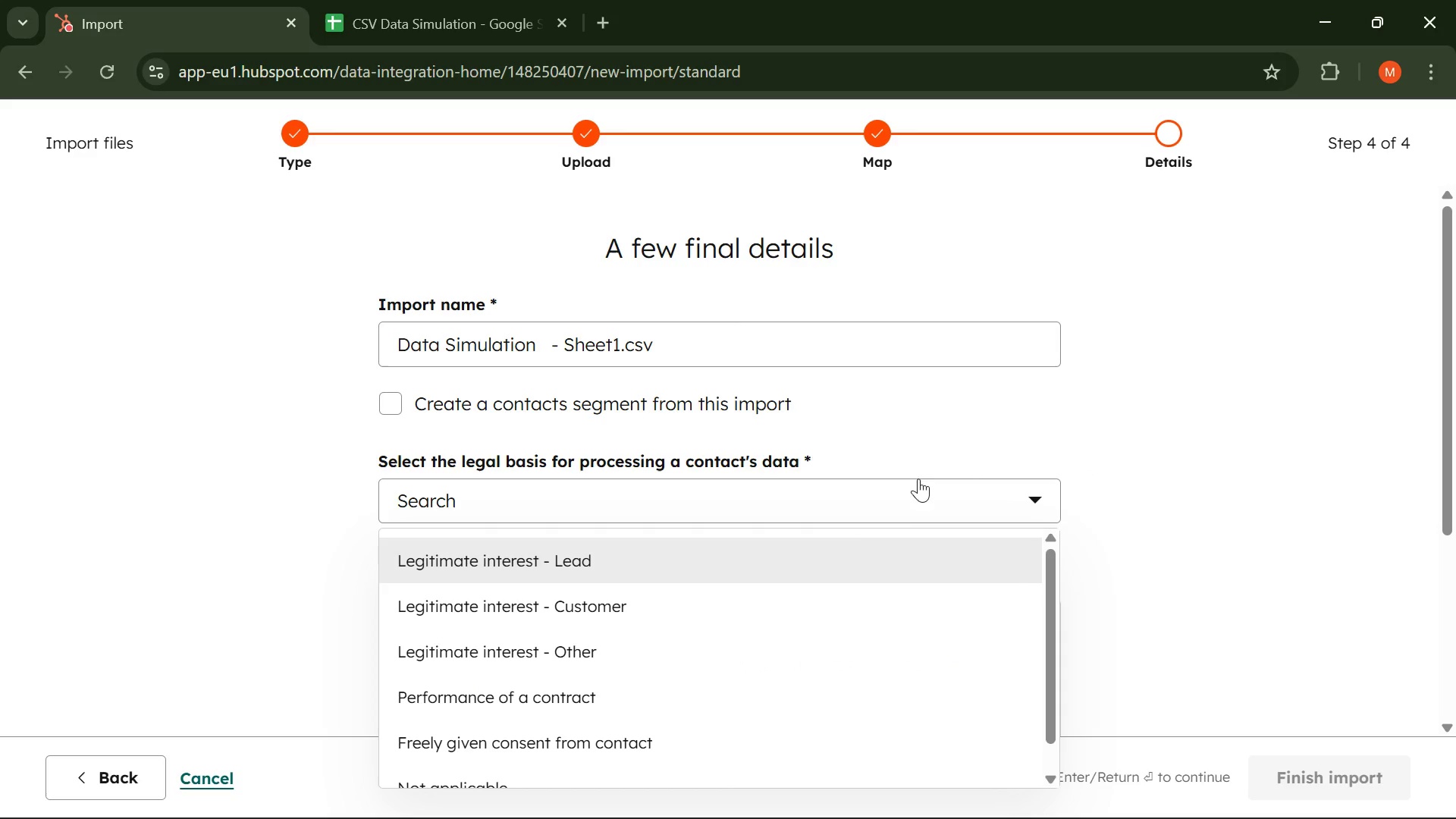 
scroll: coordinate [656, 592], scroll_direction: down, amount: 3.0
 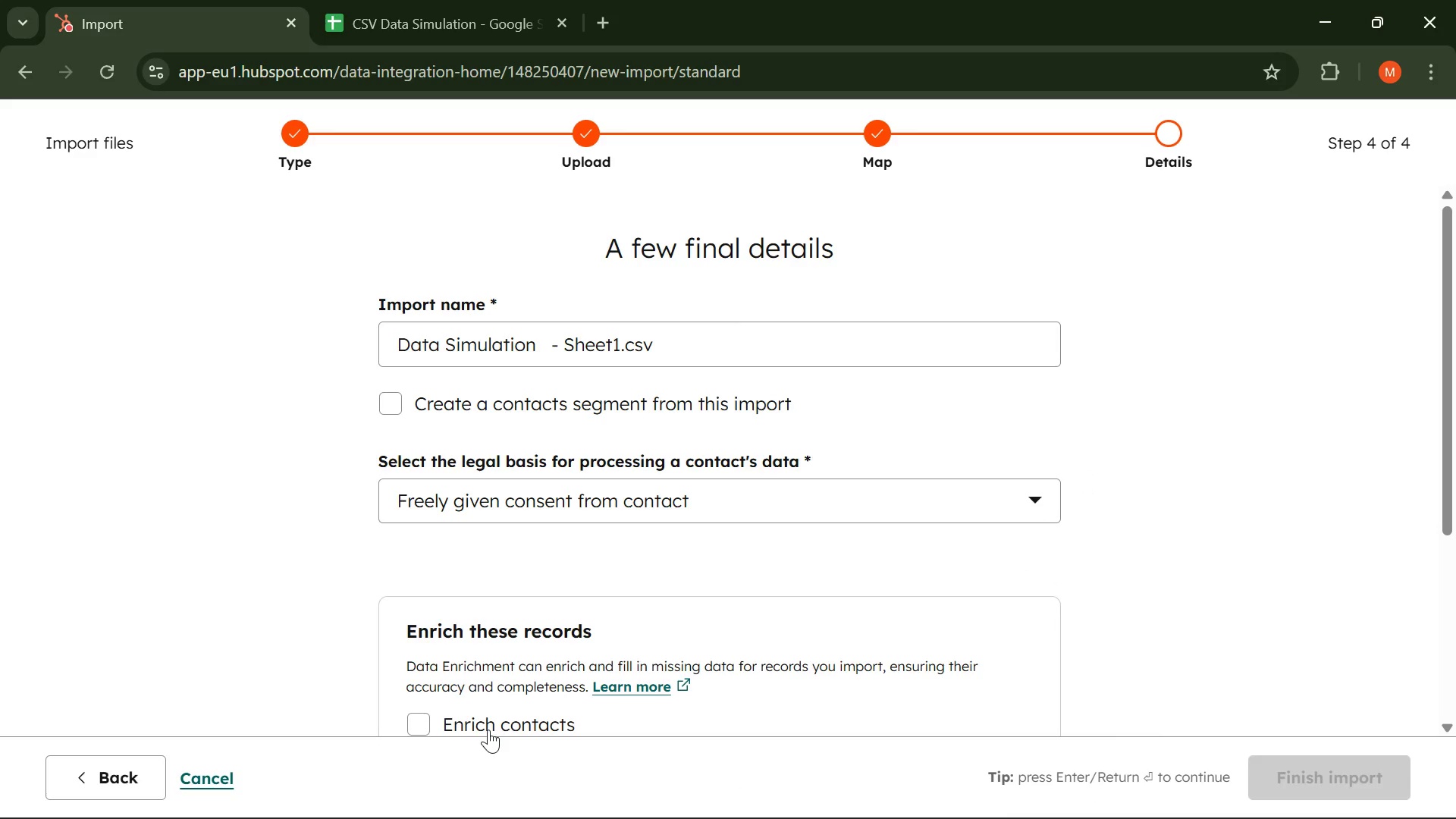 
left_click([488, 730])
 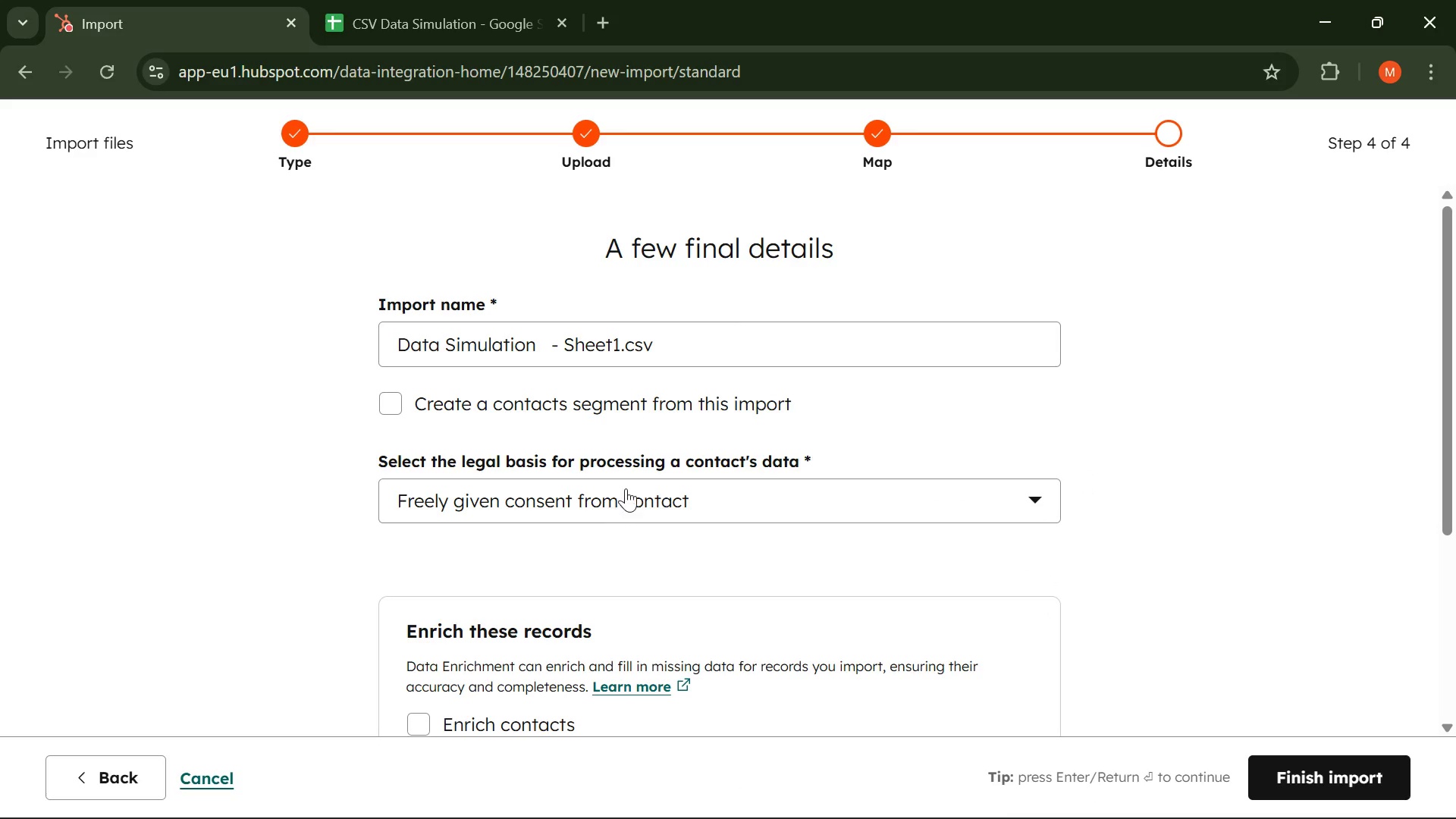 
left_click([627, 486])
 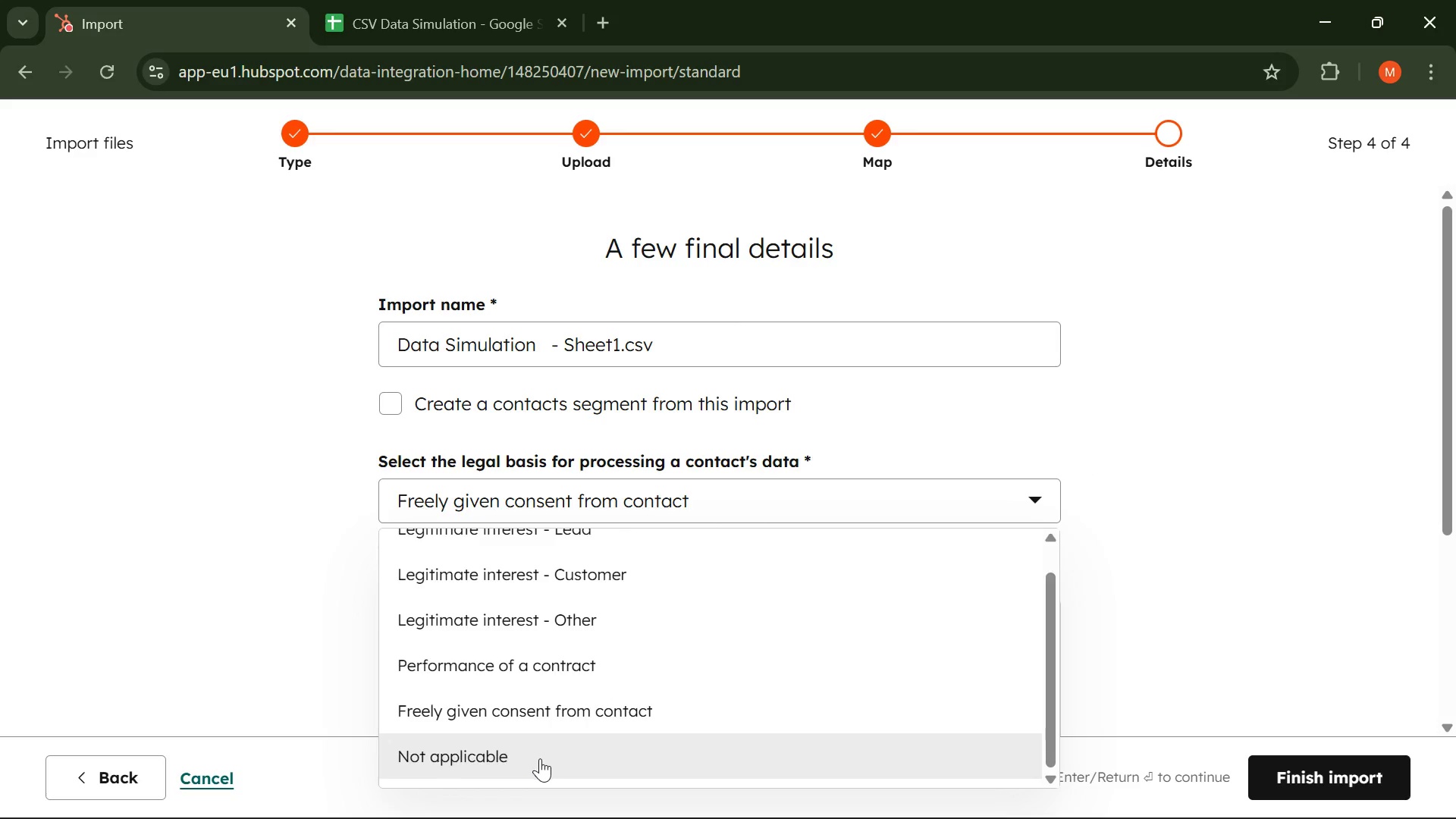 
left_click([540, 758])
 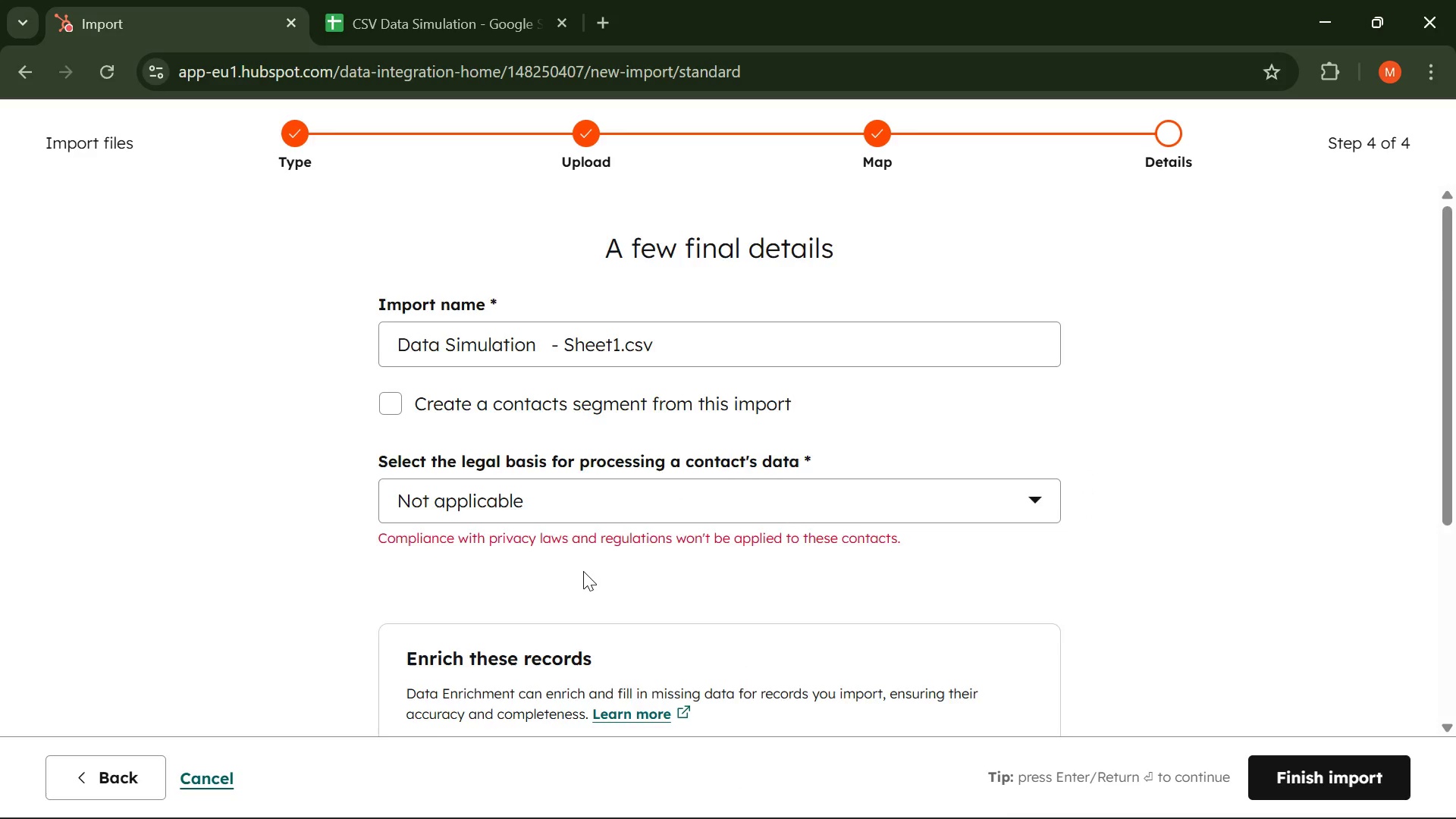 
scroll: coordinate [583, 571], scroll_direction: down, amount: 2.0
 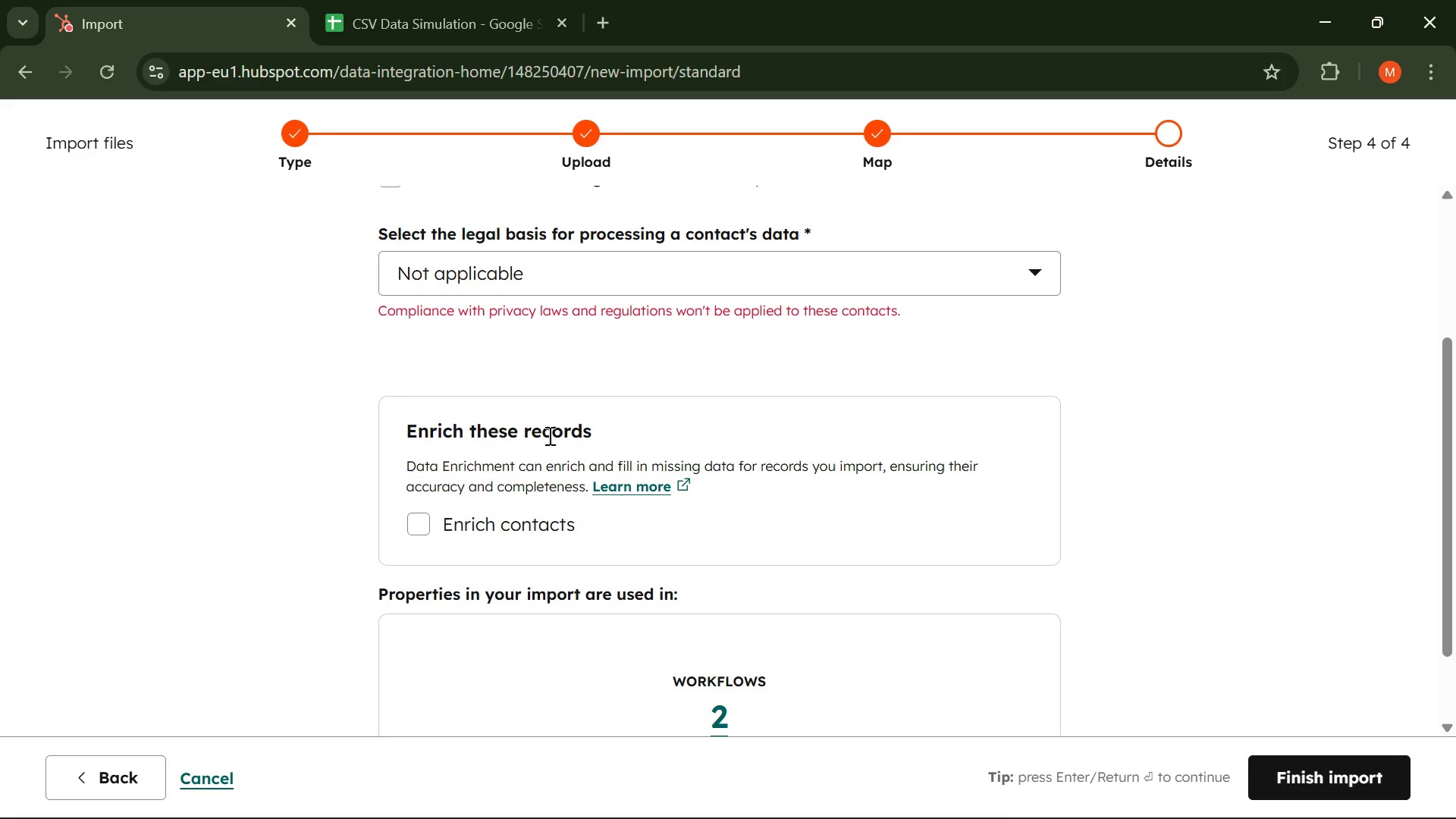 
wait(5.28)
 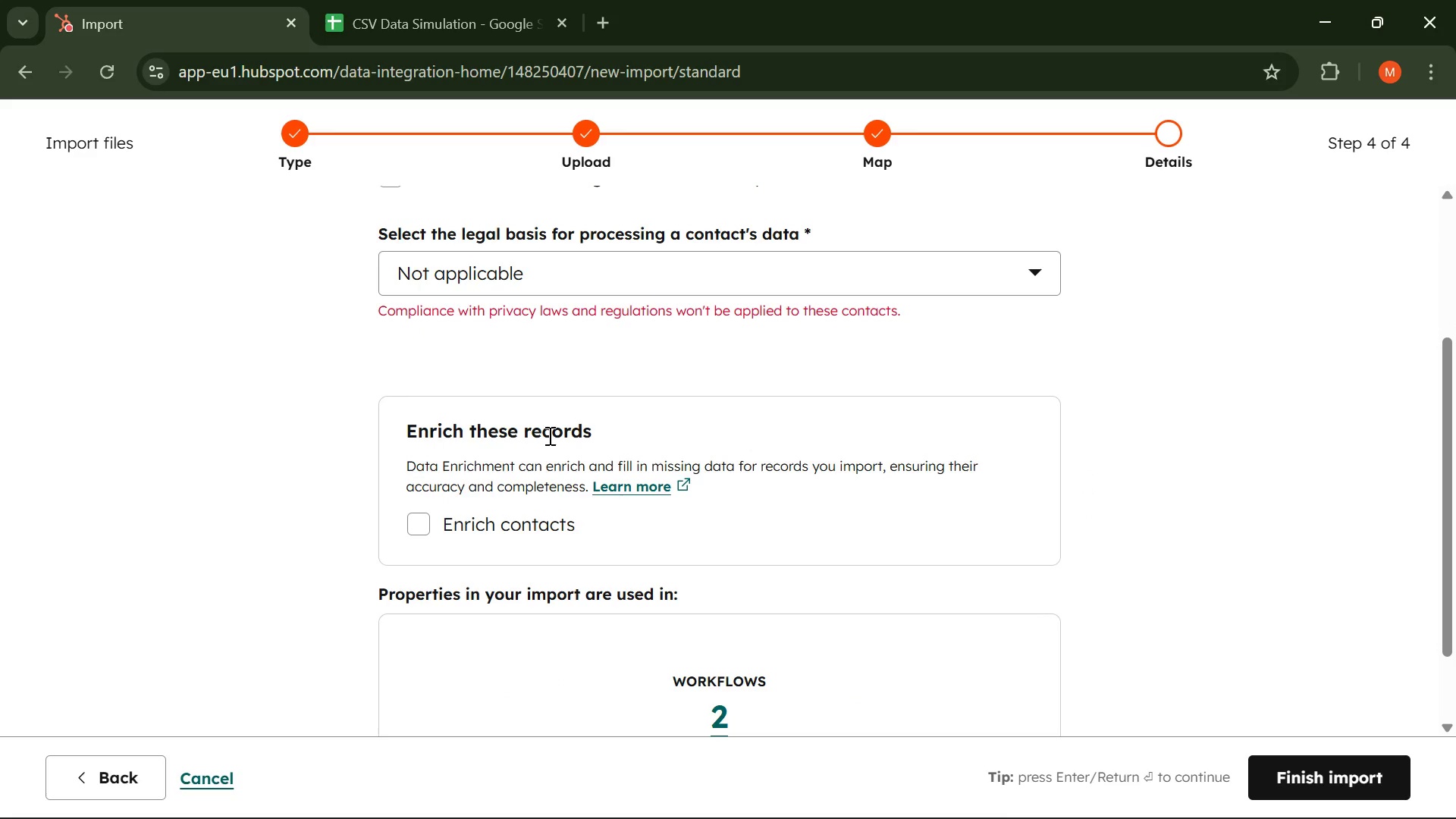 
left_click([610, 276])
 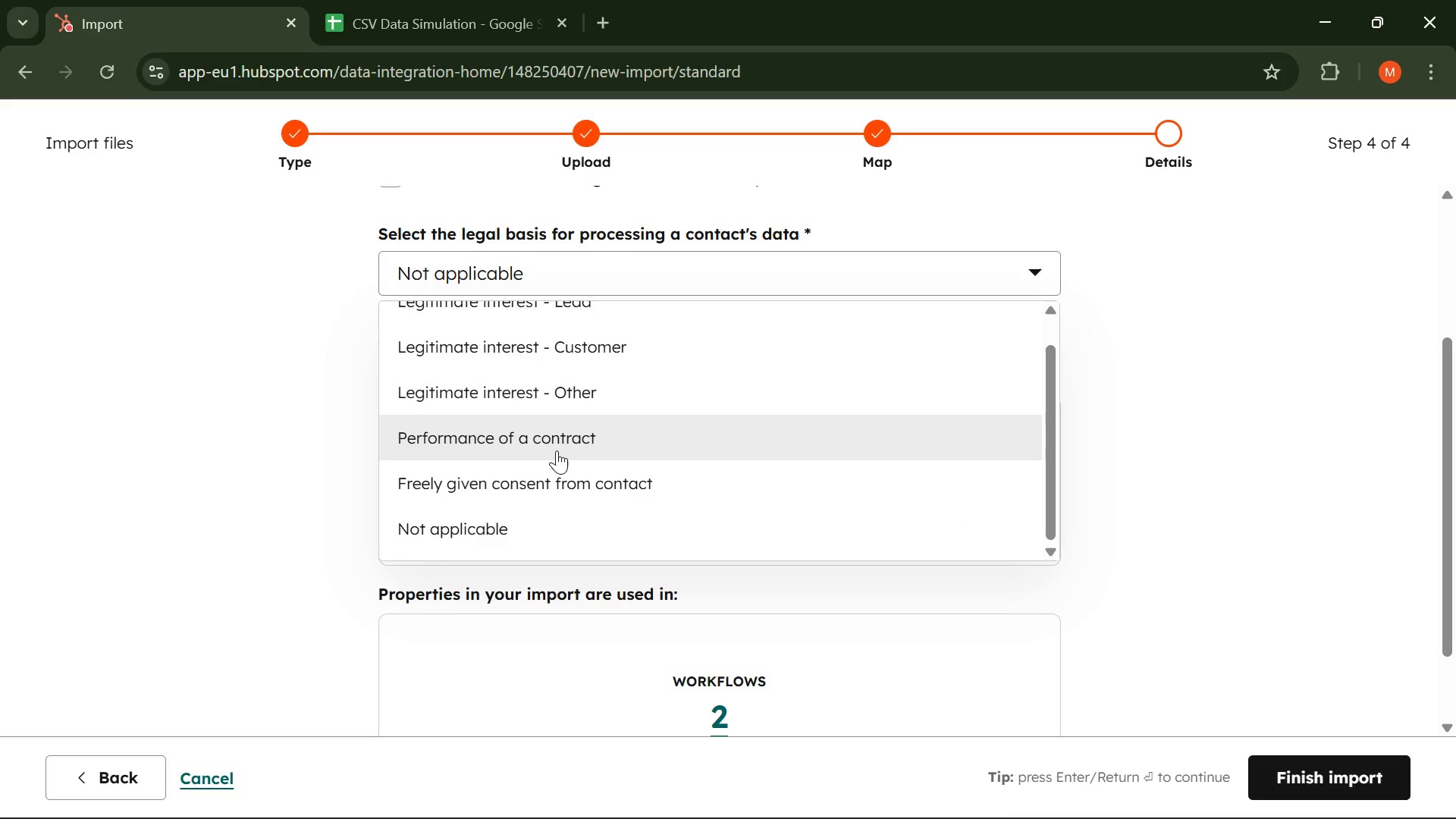 
scroll: coordinate [557, 450], scroll_direction: none, amount: 0.0
 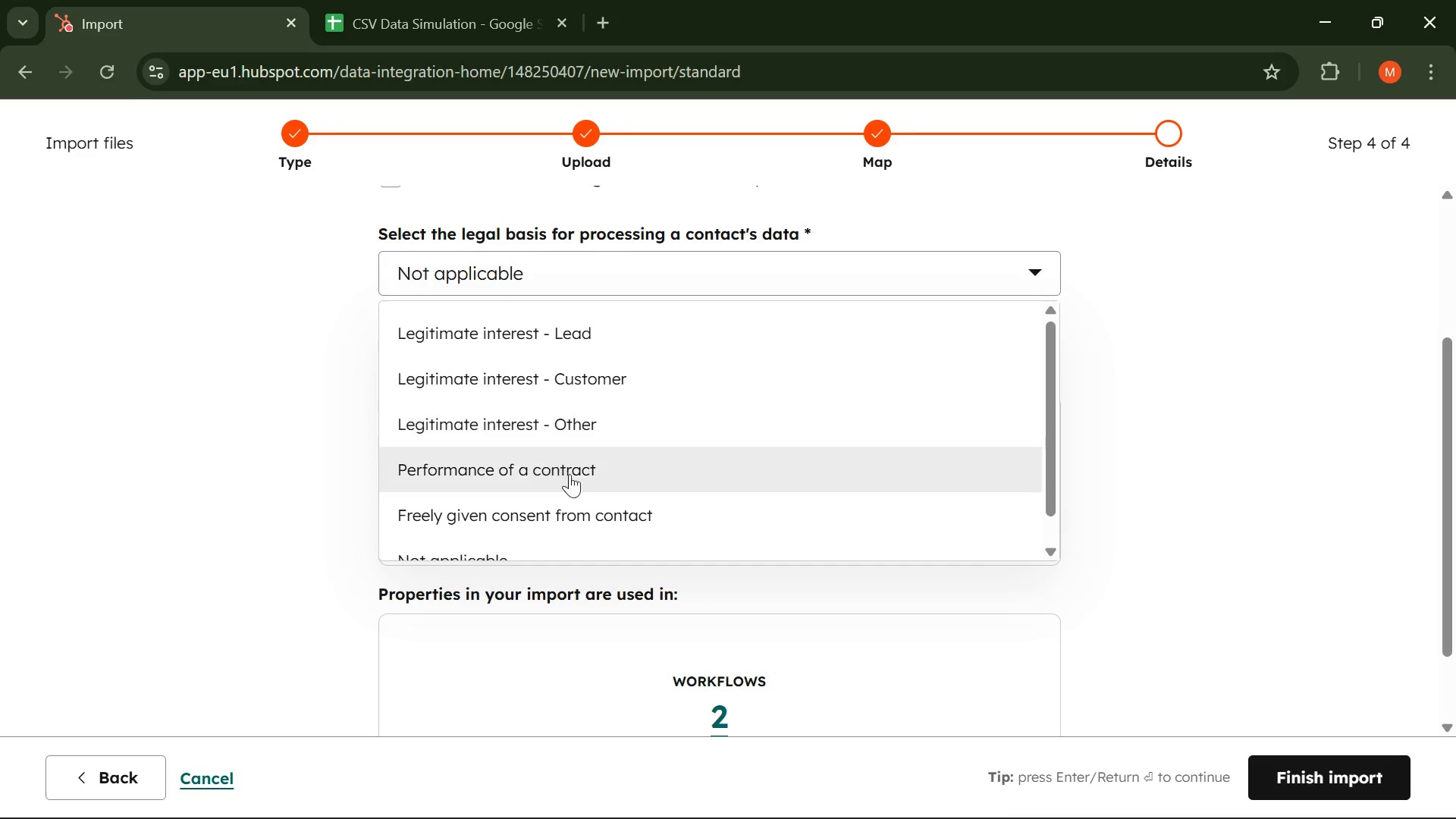 
mouse_move([603, 460])
 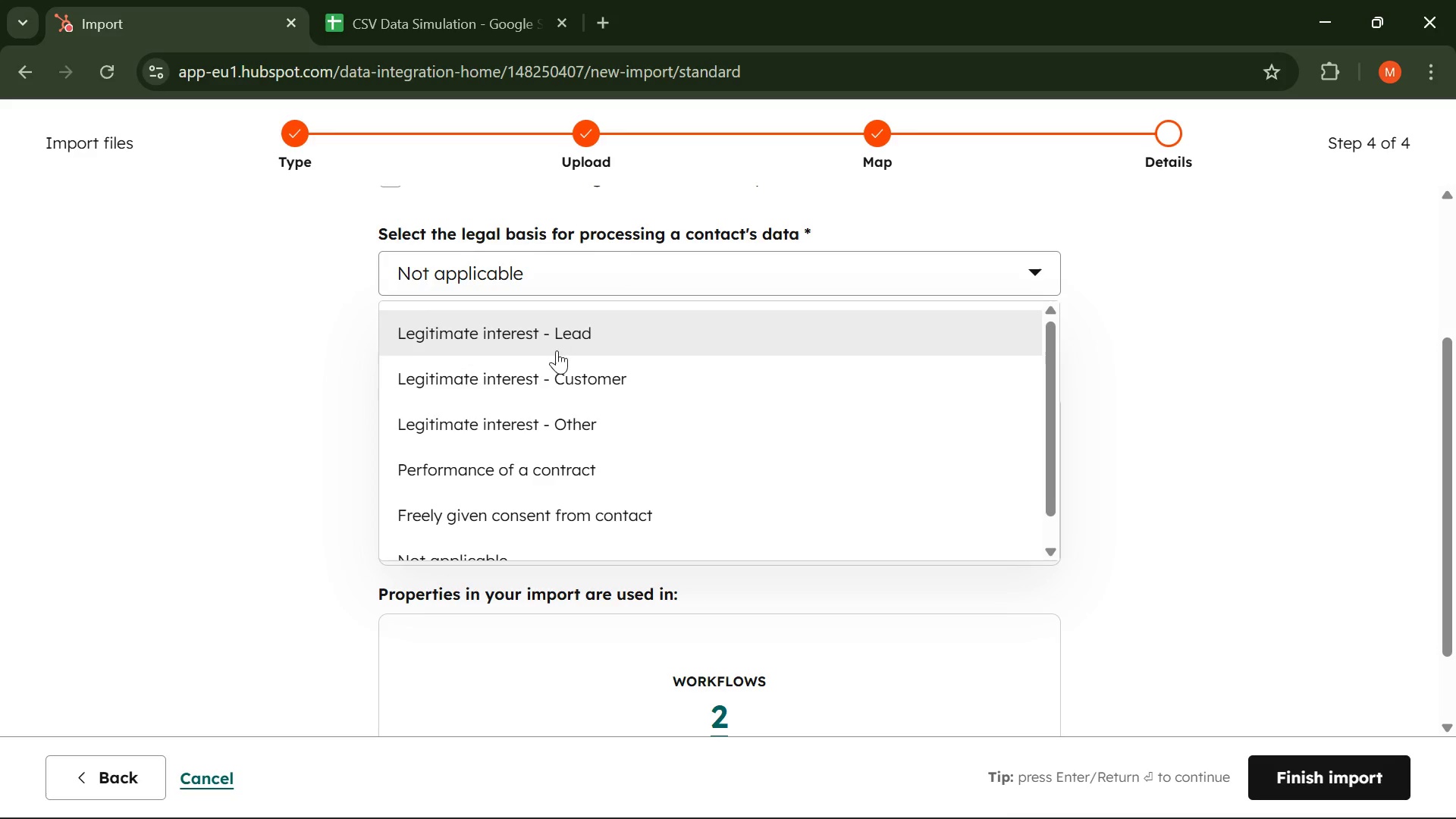 
scroll: coordinate [554, 369], scroll_direction: down, amount: 1.0
 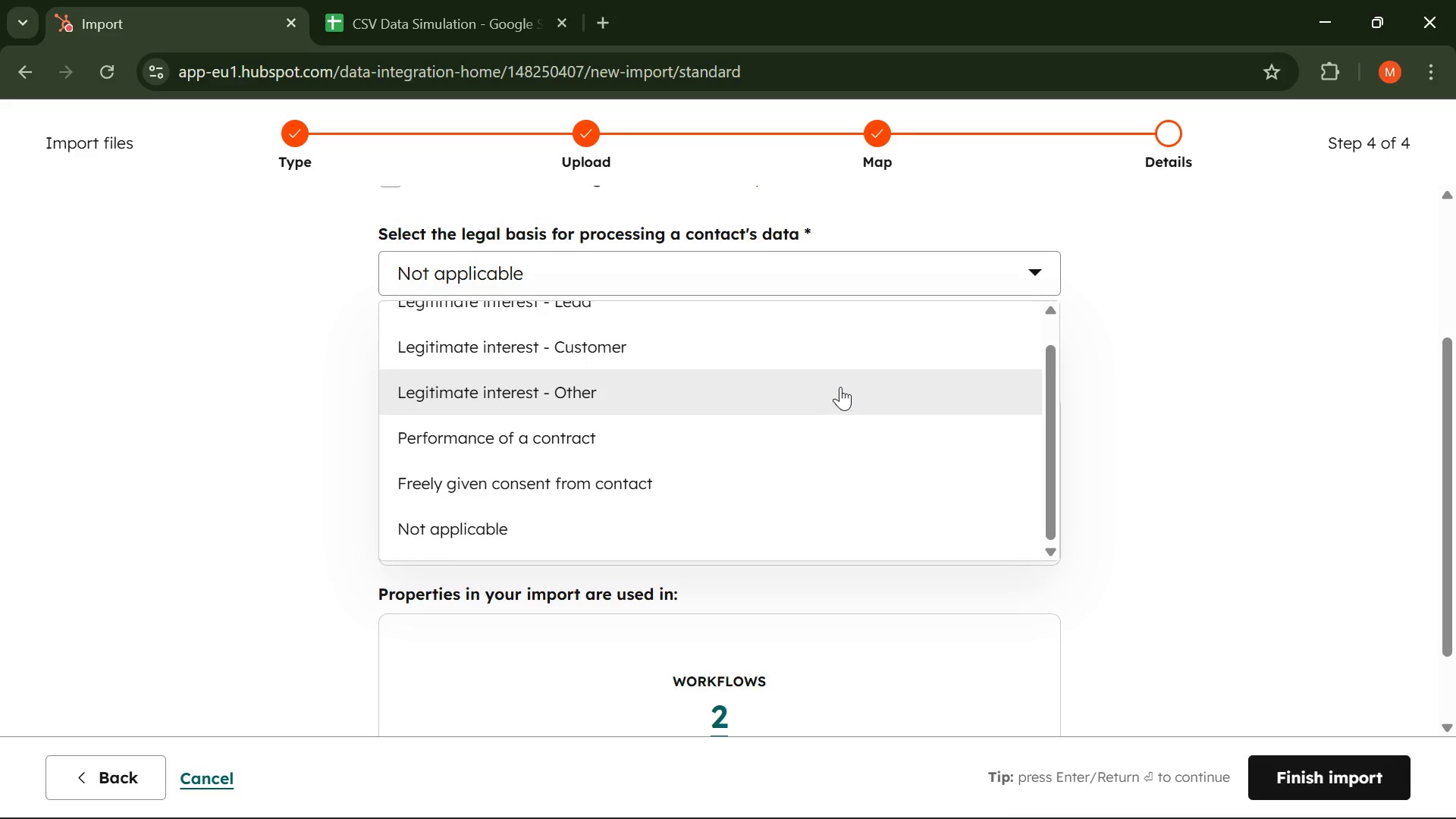 
scroll: coordinate [750, 381], scroll_direction: up, amount: 1.0
 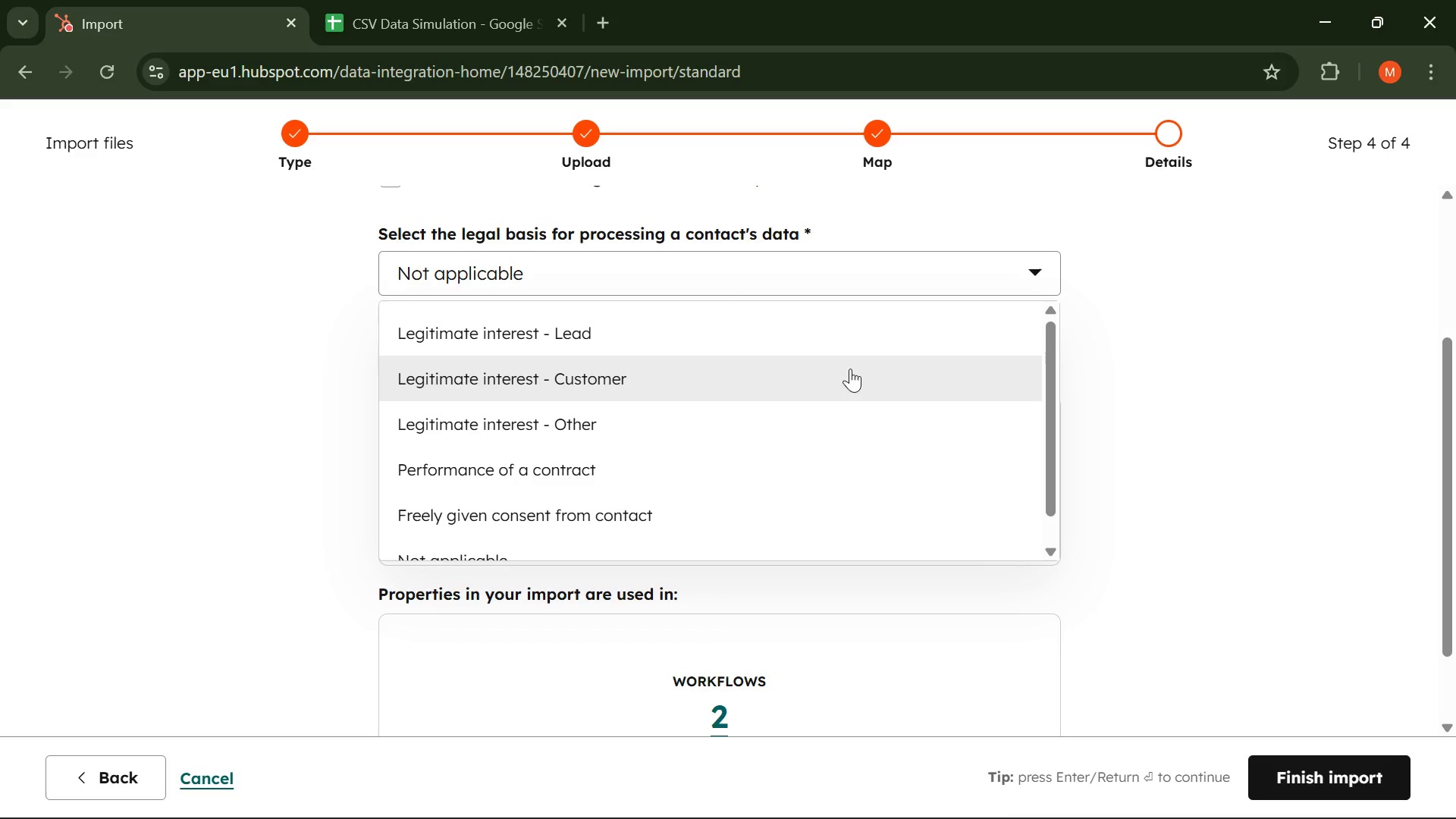 
mouse_move([814, 370])
 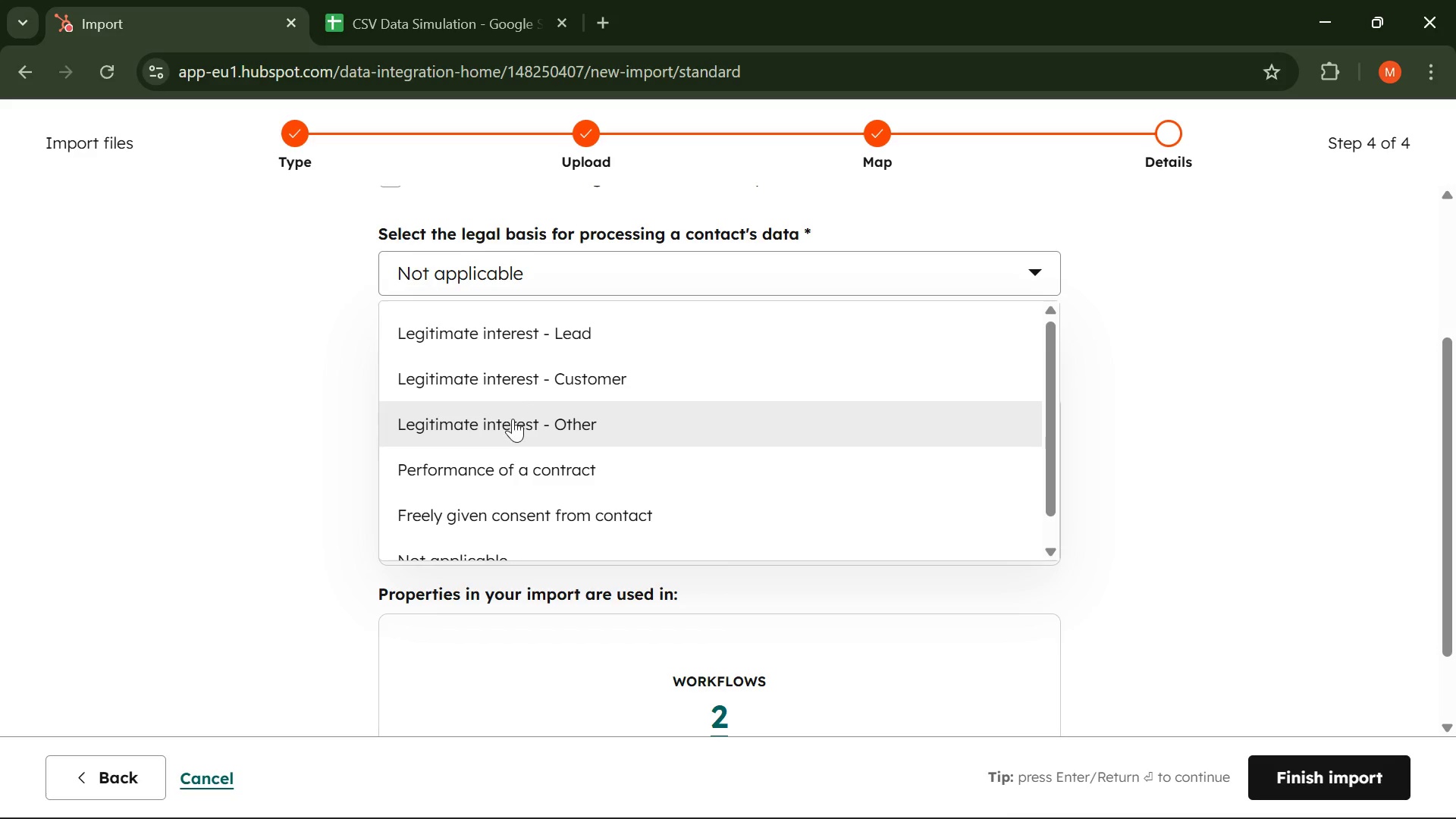 
scroll: coordinate [507, 450], scroll_direction: down, amount: 1.0
 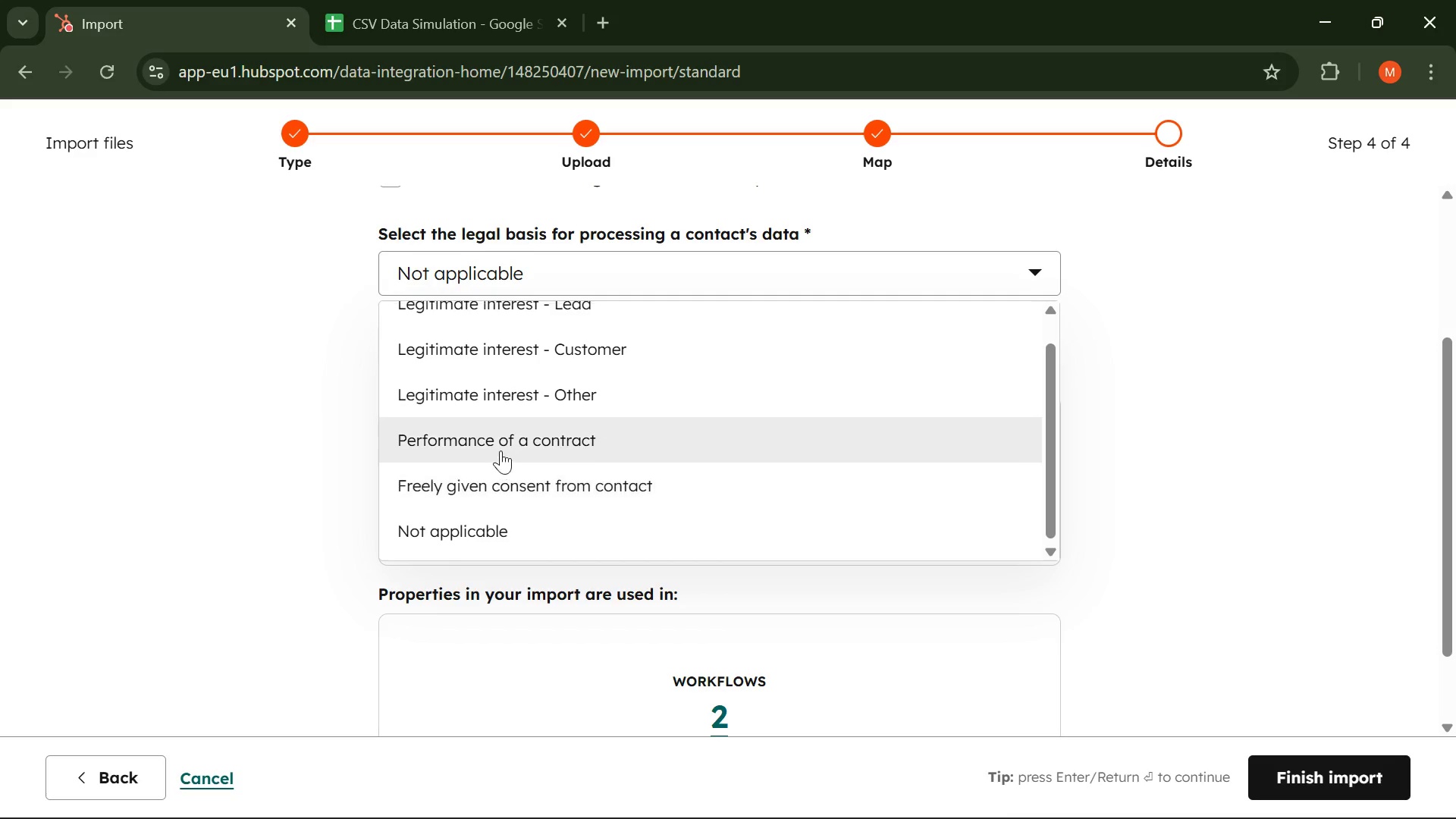 
scroll: coordinate [500, 453], scroll_direction: none, amount: 0.0
 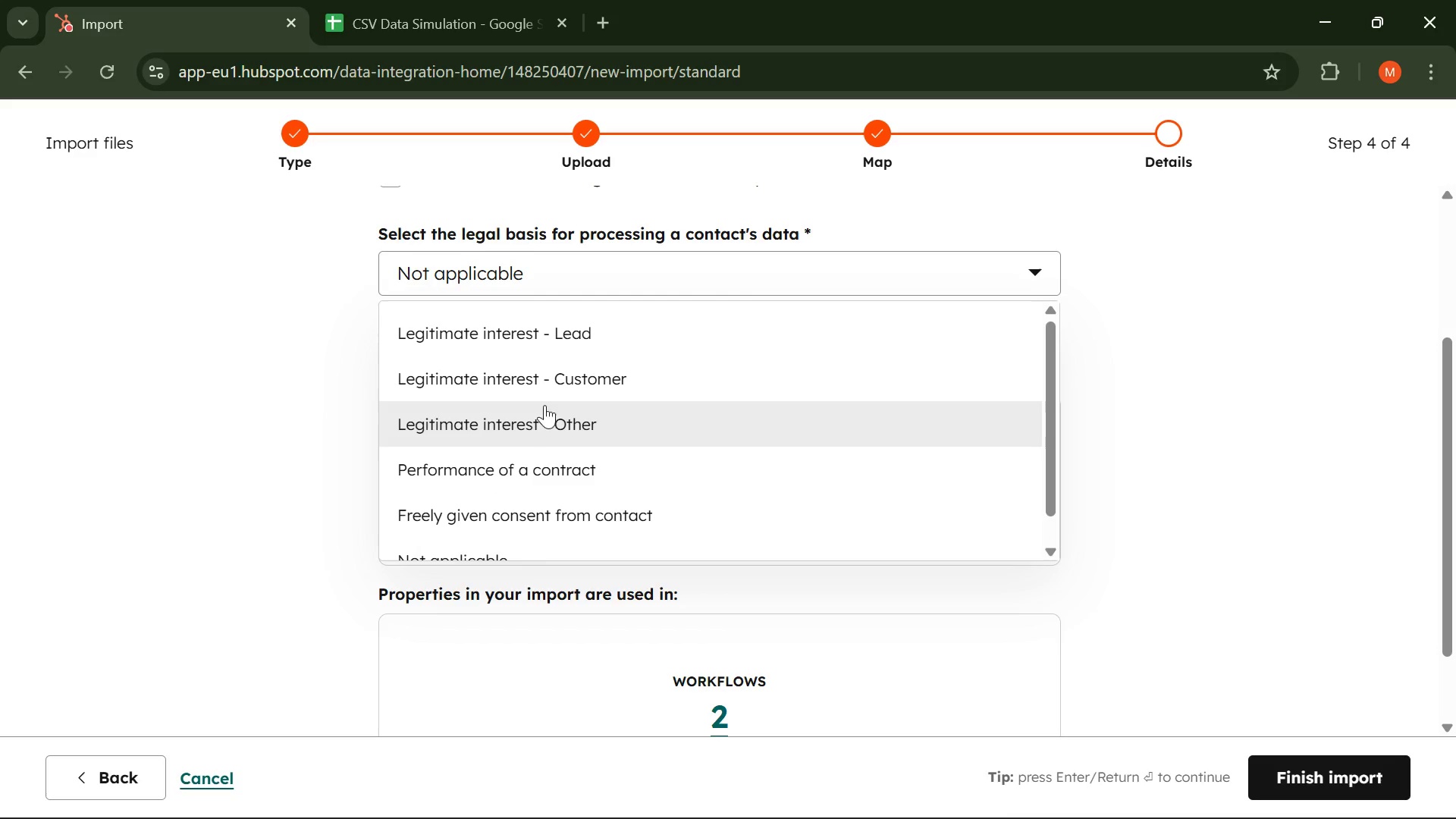 
mouse_move([526, 403])
 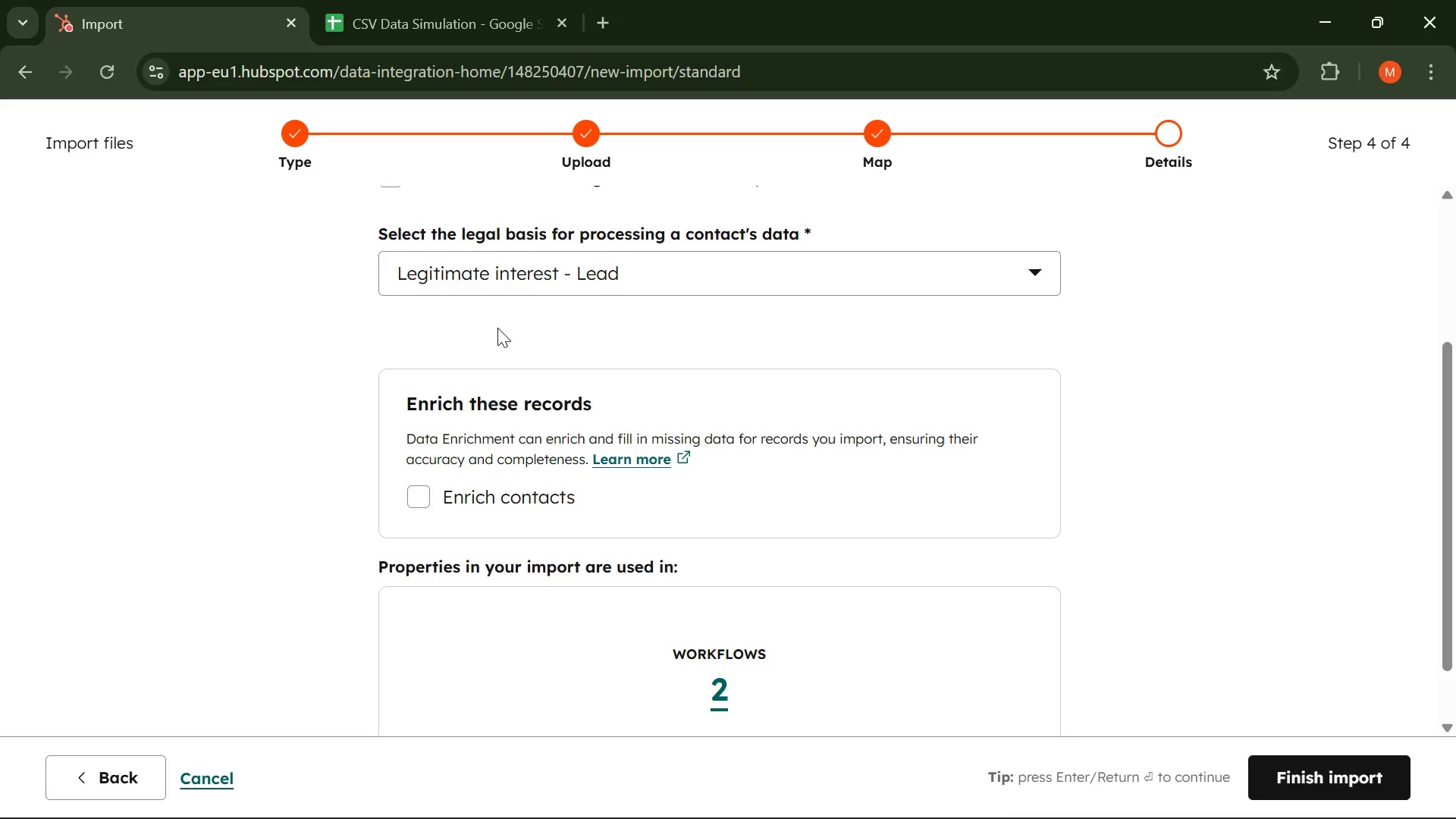 
left_click([497, 328])
 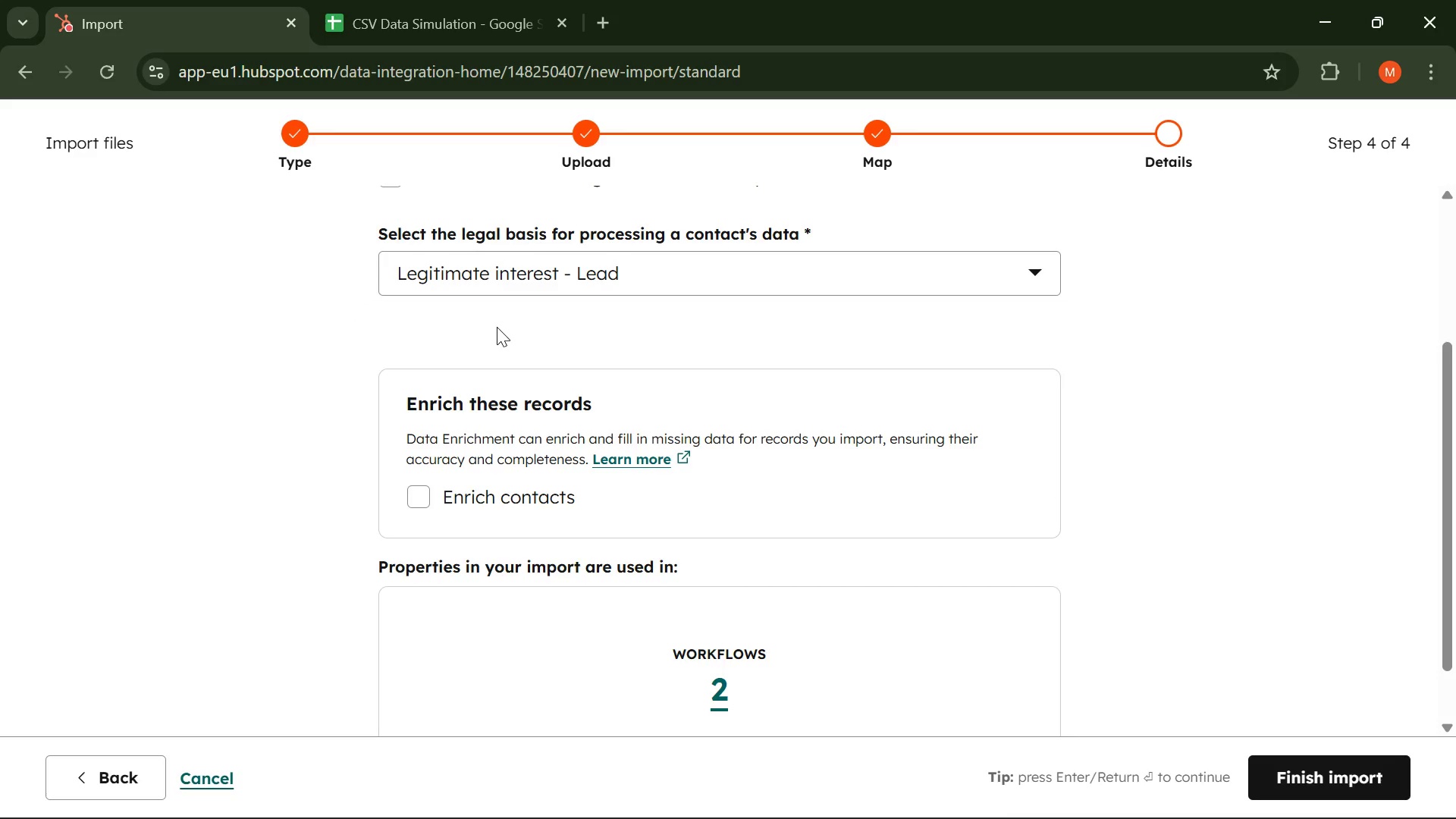 
scroll: coordinate [927, 499], scroll_direction: down, amount: 2.0
 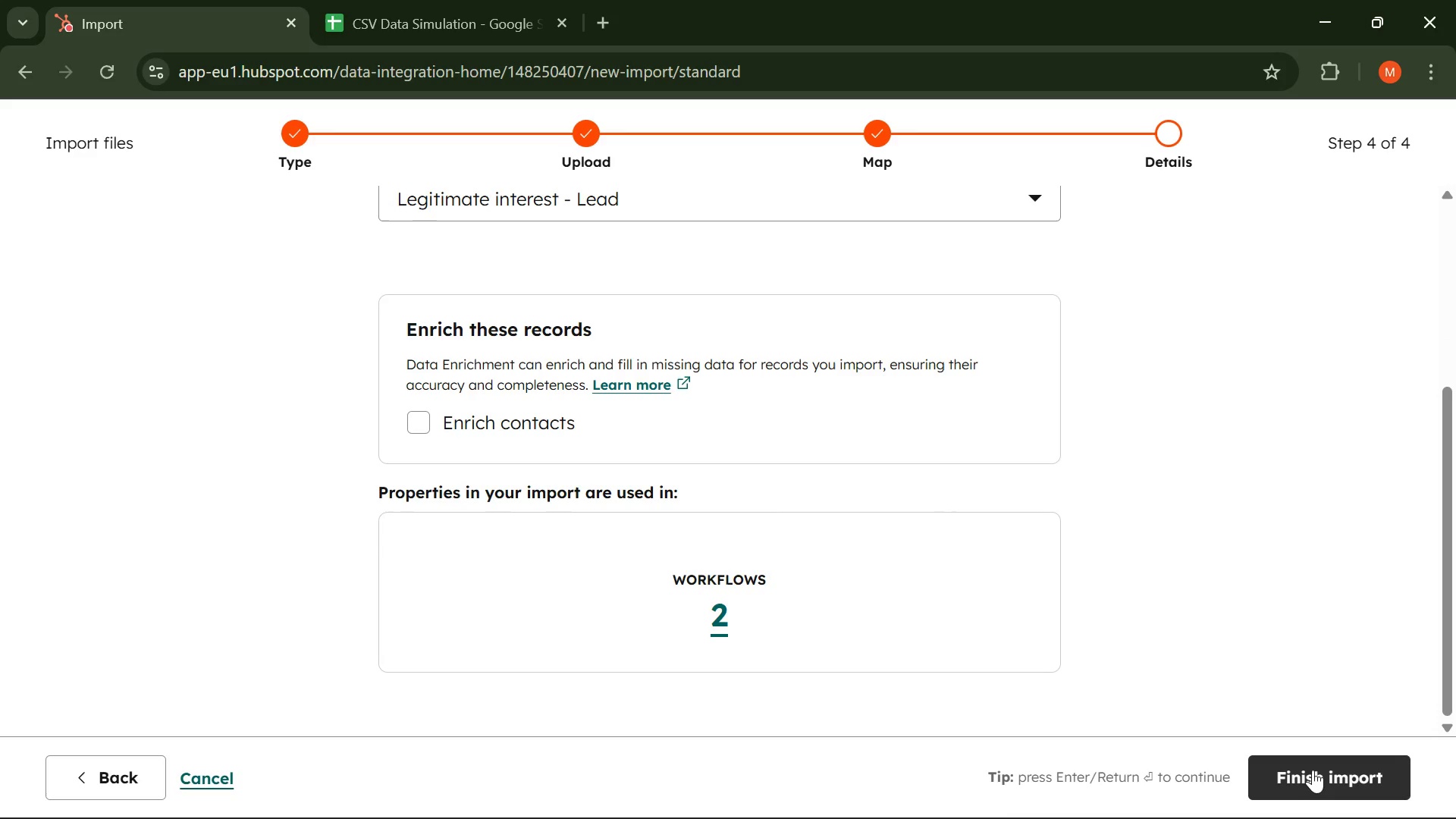 
left_click_drag(start_coordinate=[1313, 770], to_coordinate=[1307, 770])
 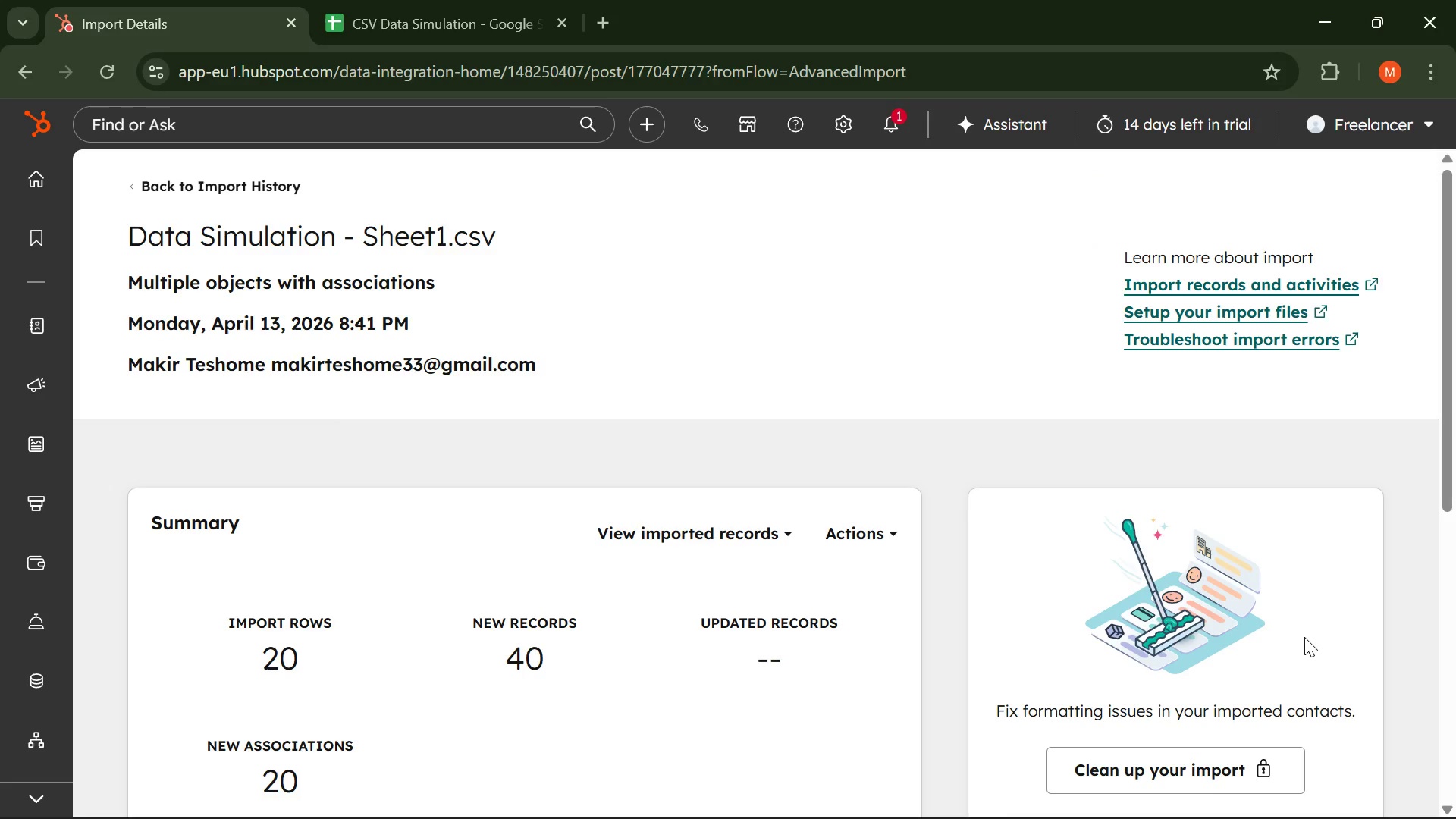 
wait(13.17)
 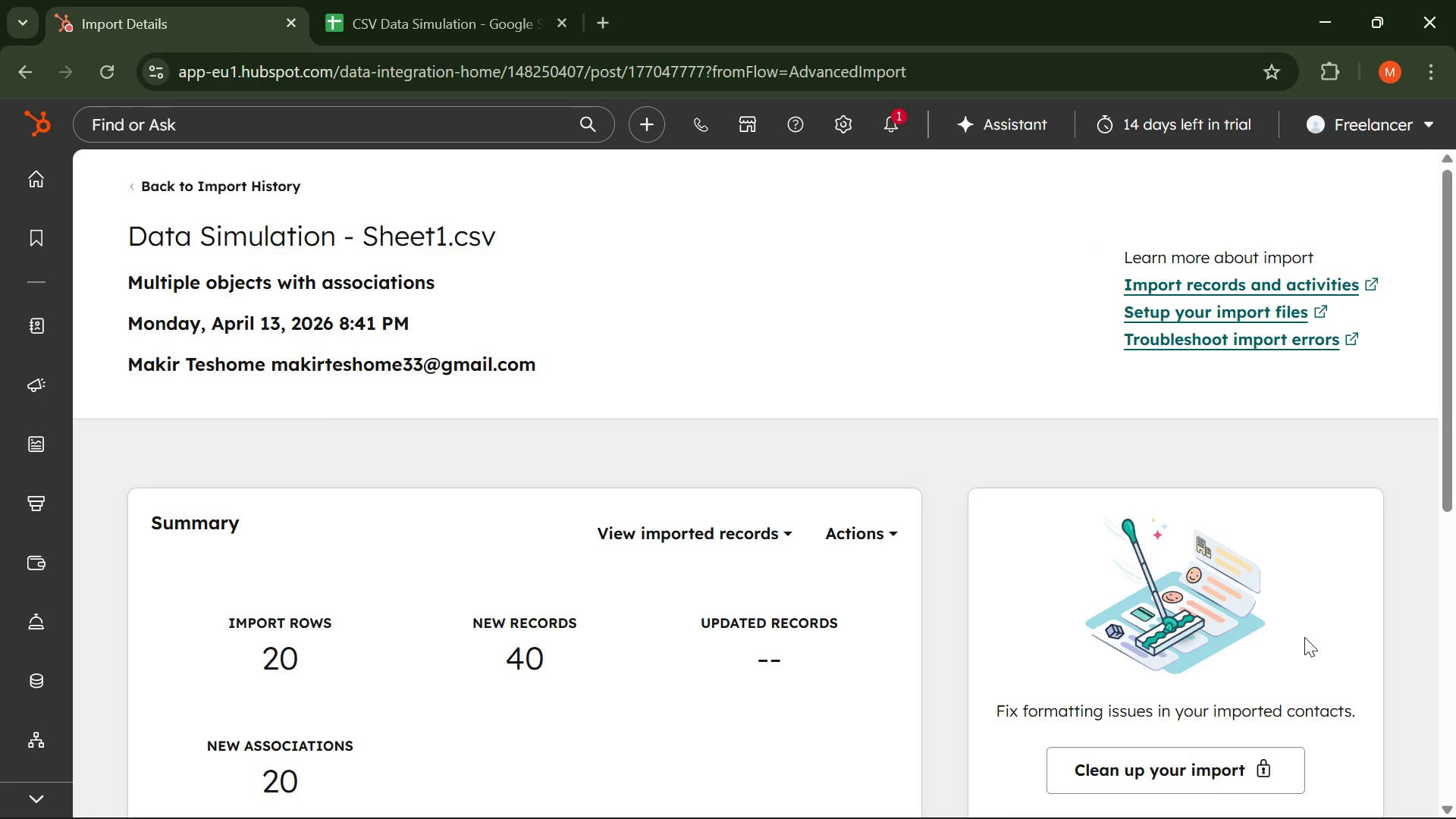 
scroll: coordinate [837, 610], scroll_direction: down, amount: 5.0
 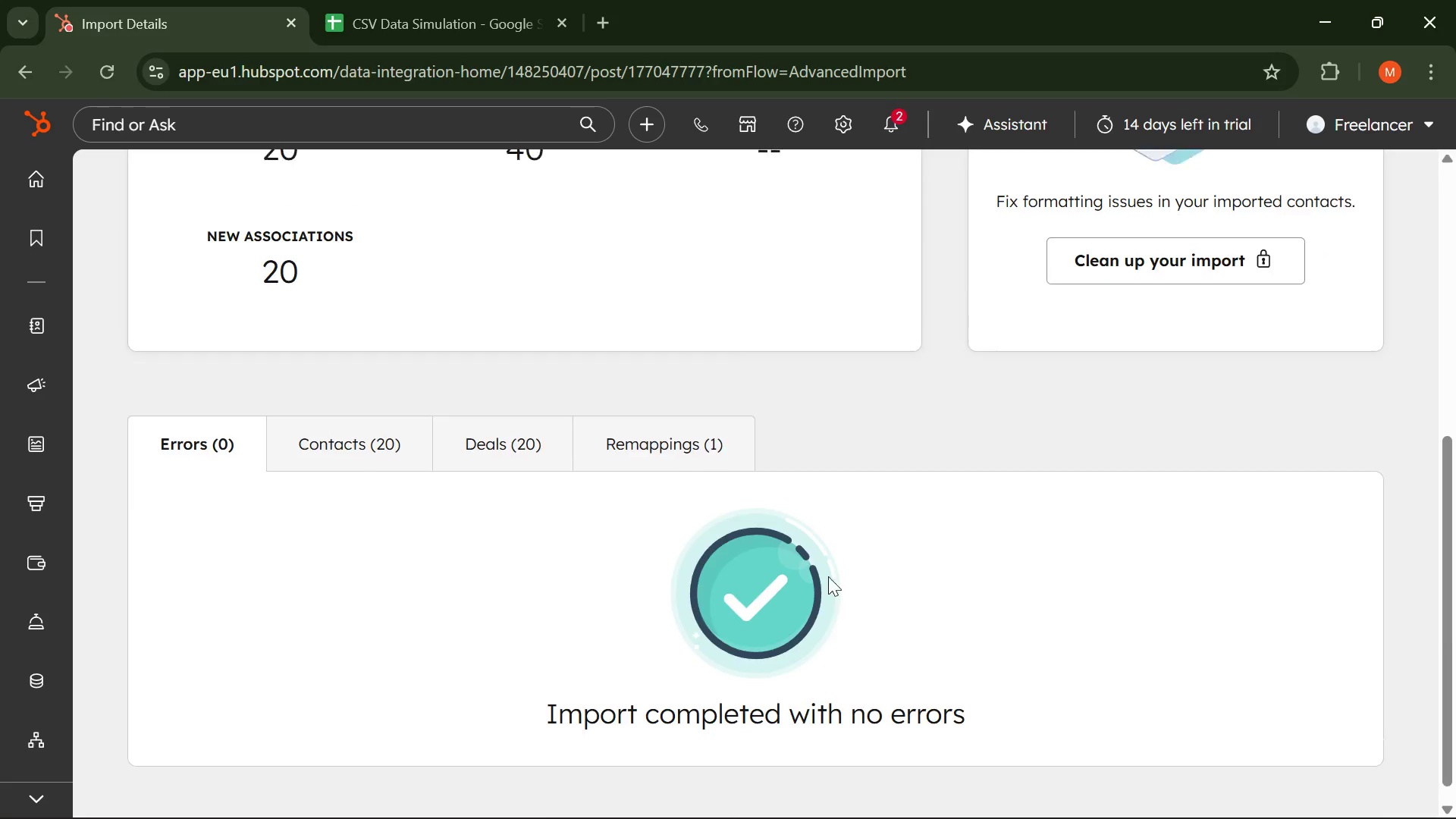 
scroll: coordinate [805, 510], scroll_direction: up, amount: 5.0
 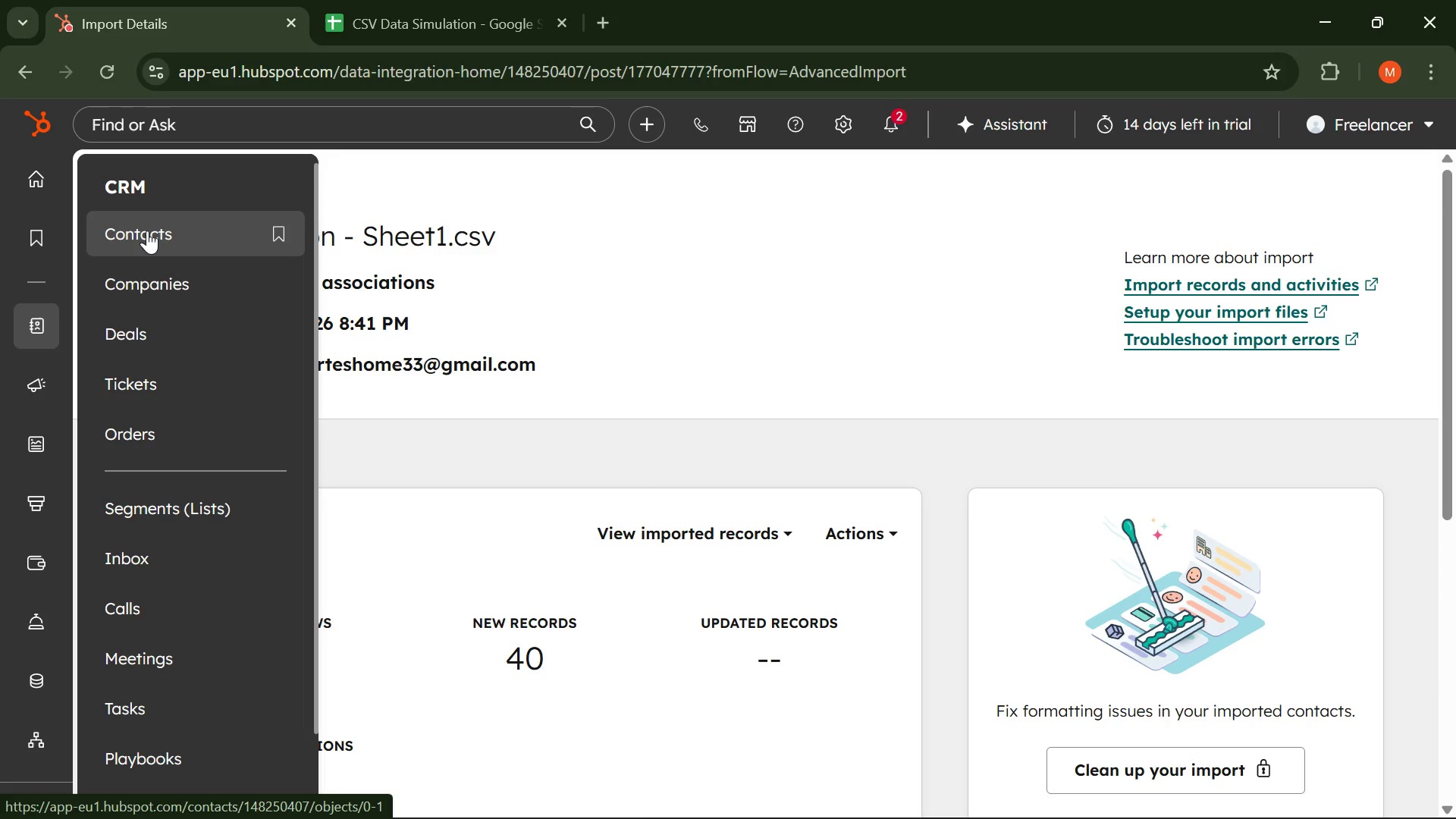 
left_click([137, 332])
 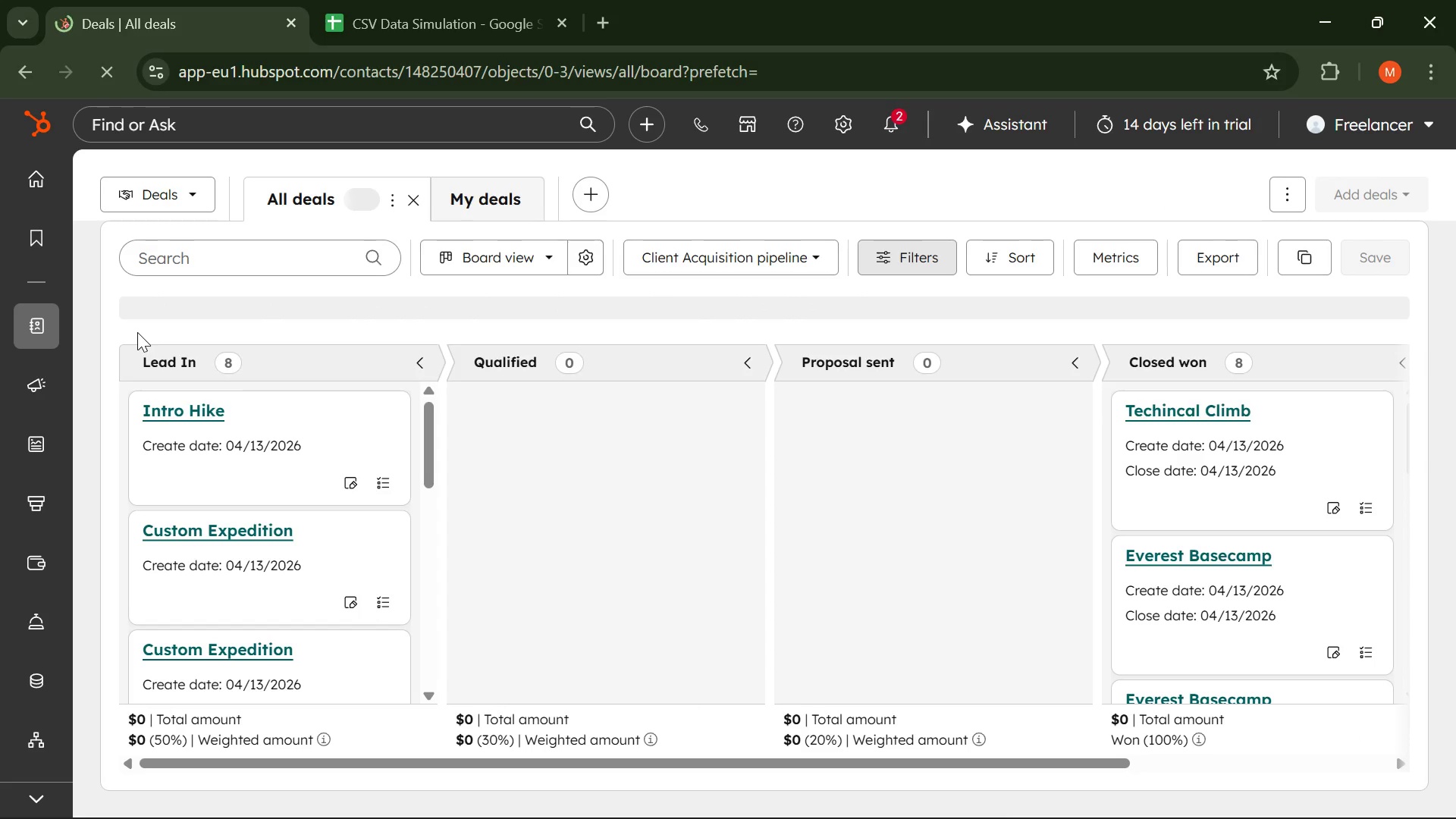 
wait(6.09)
 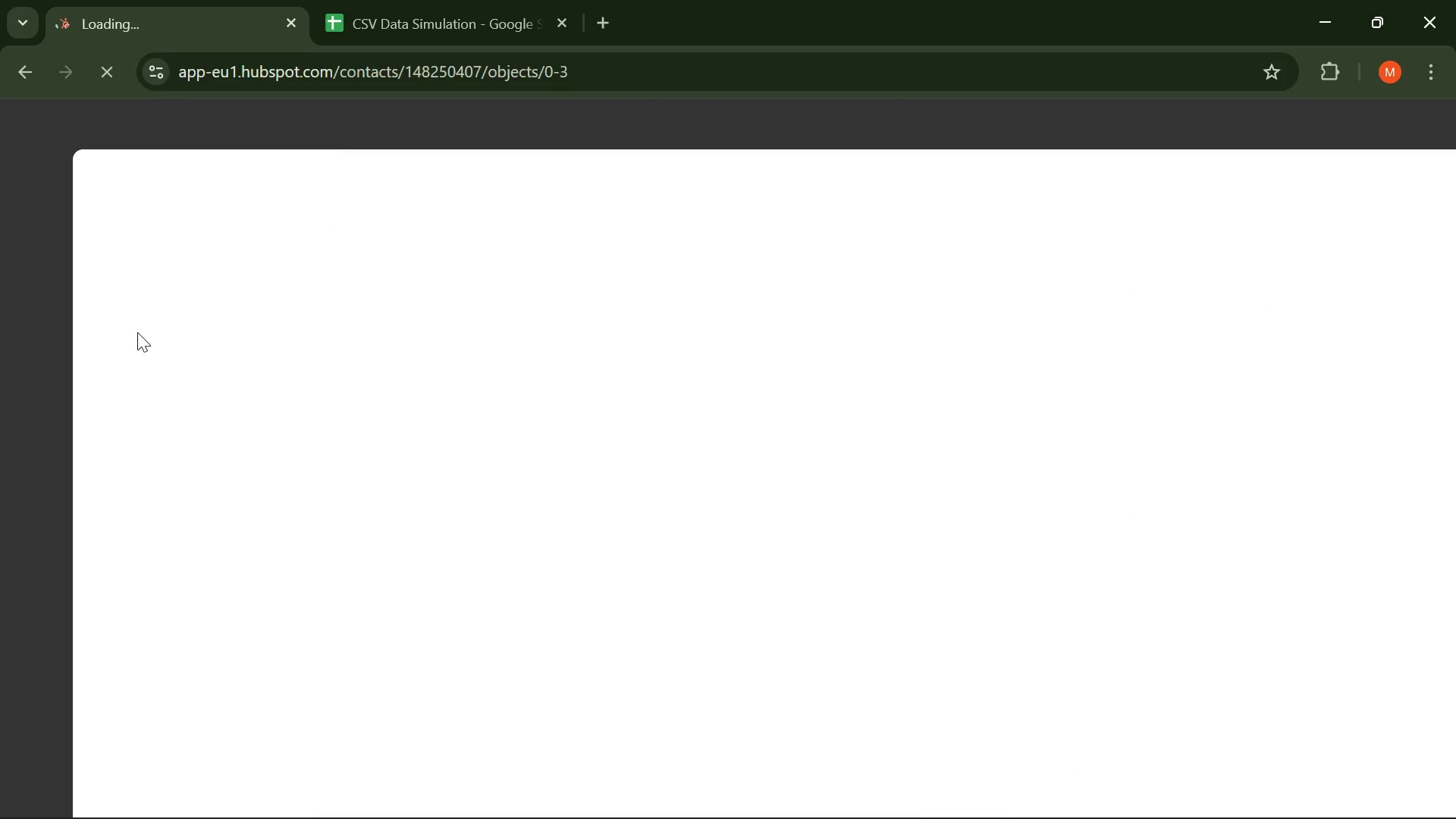 
scroll: coordinate [268, 460], scroll_direction: down, amount: 10.0
 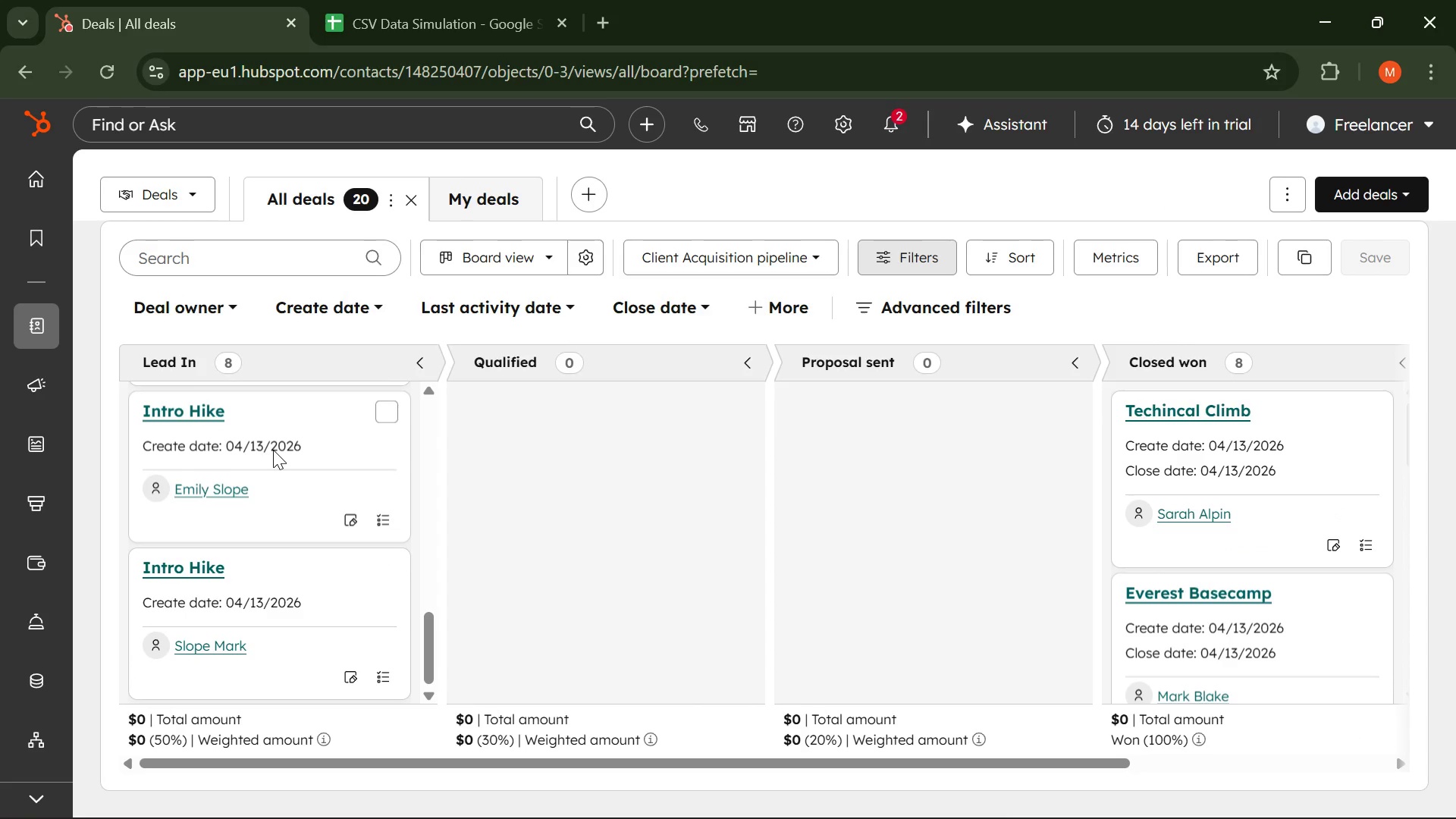 
wait(30.48)
 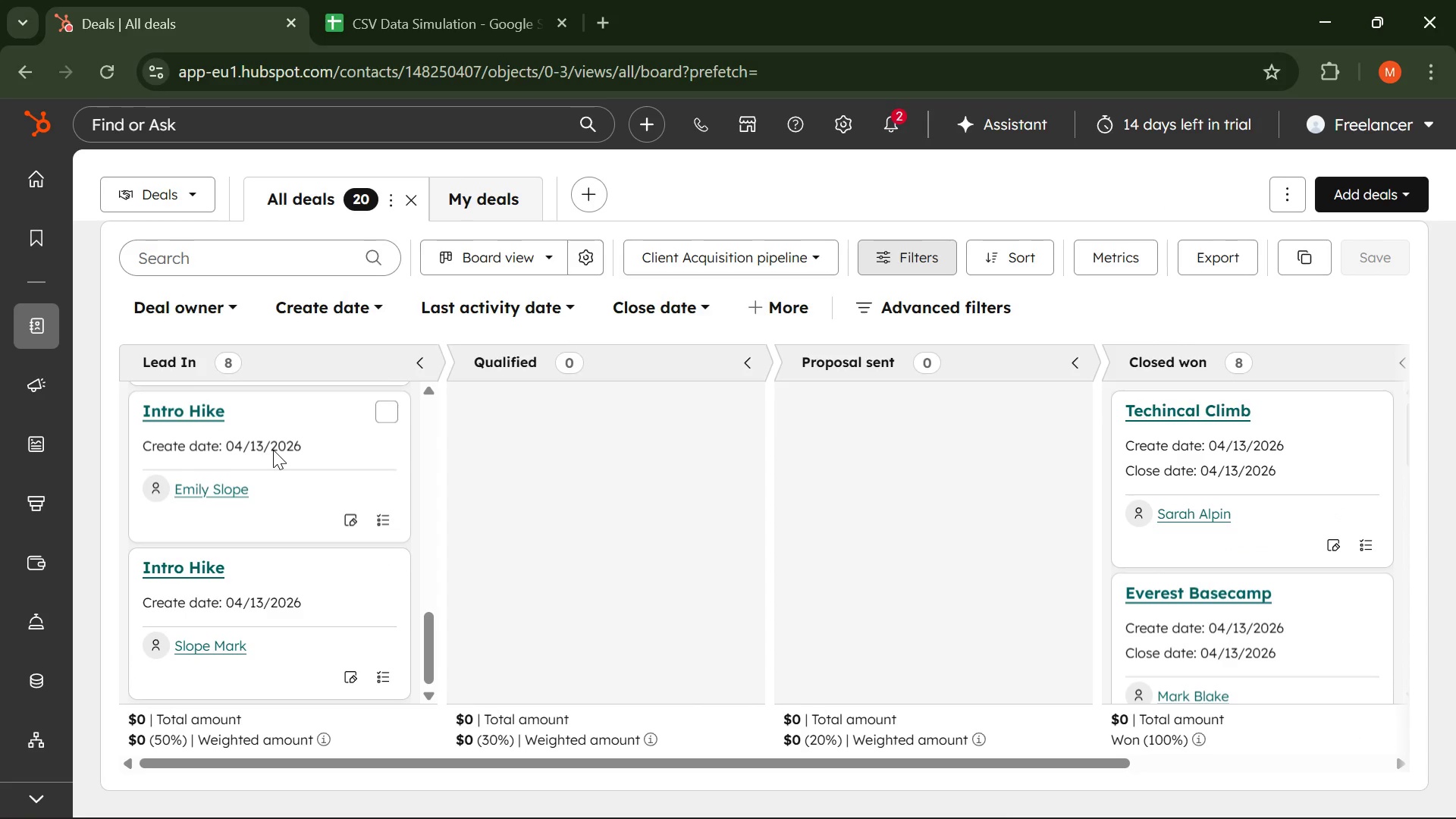 
left_click([1008, 793])